 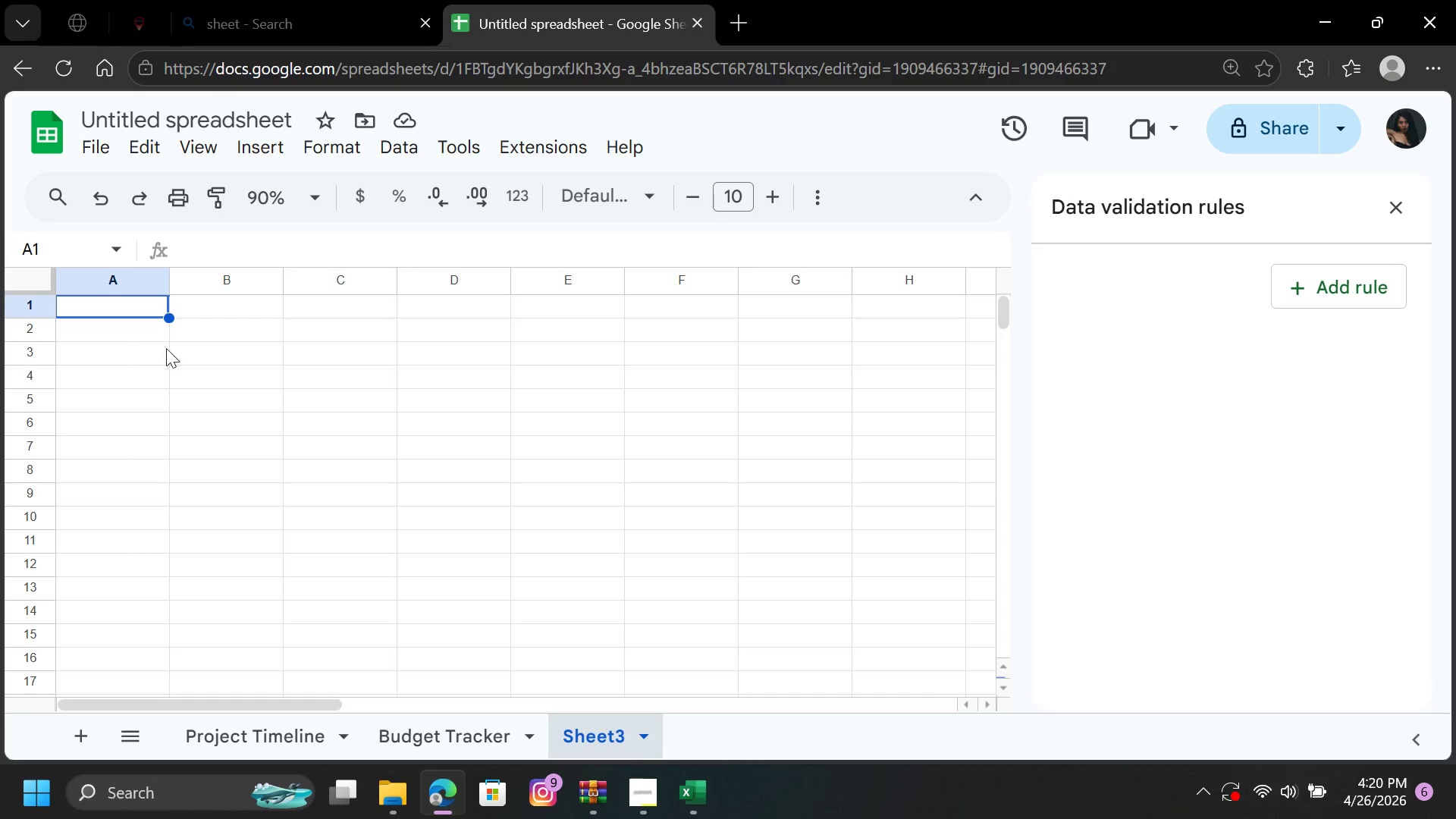 
left_click([202, 407])
 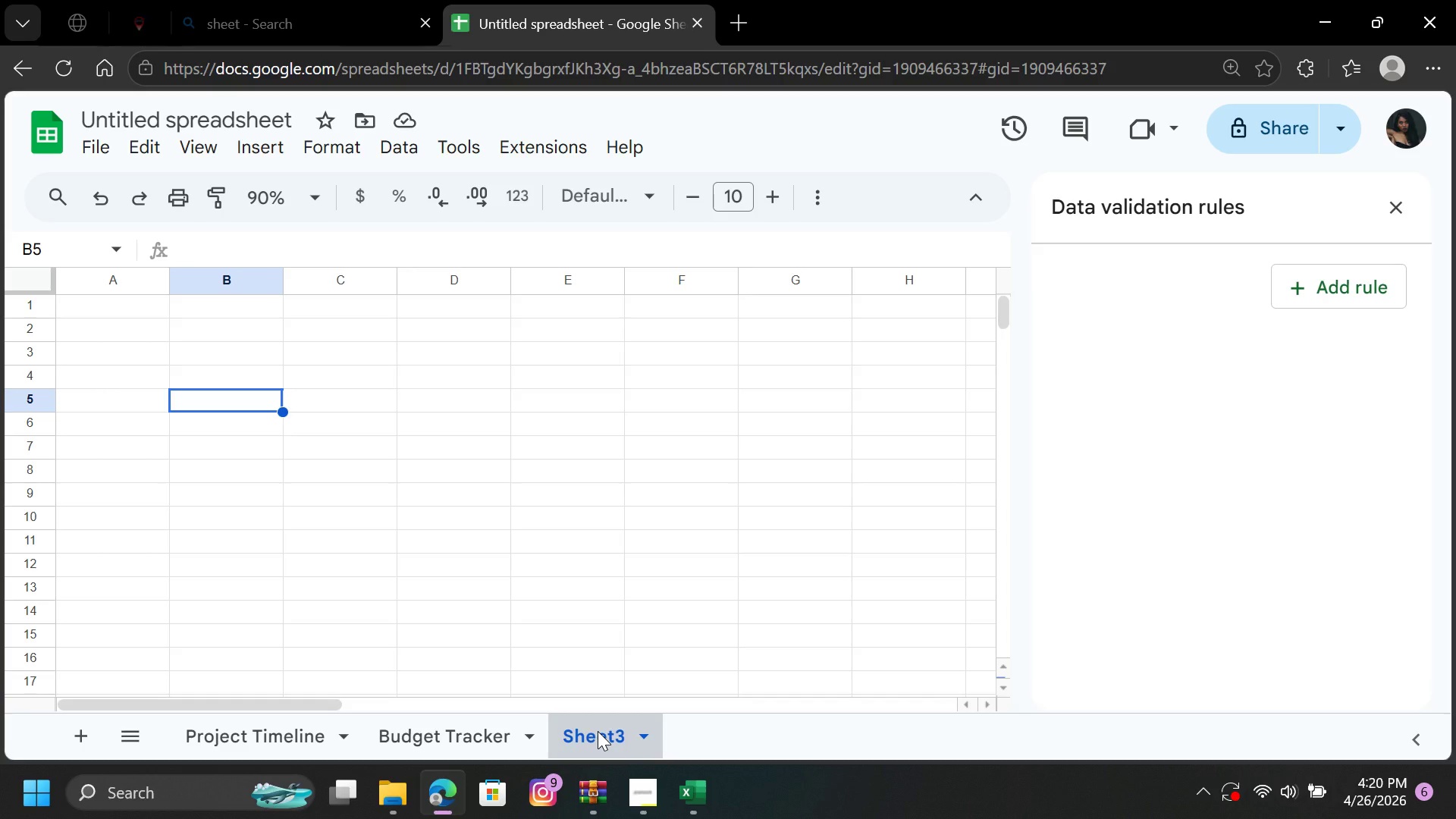 
right_click([598, 731])
 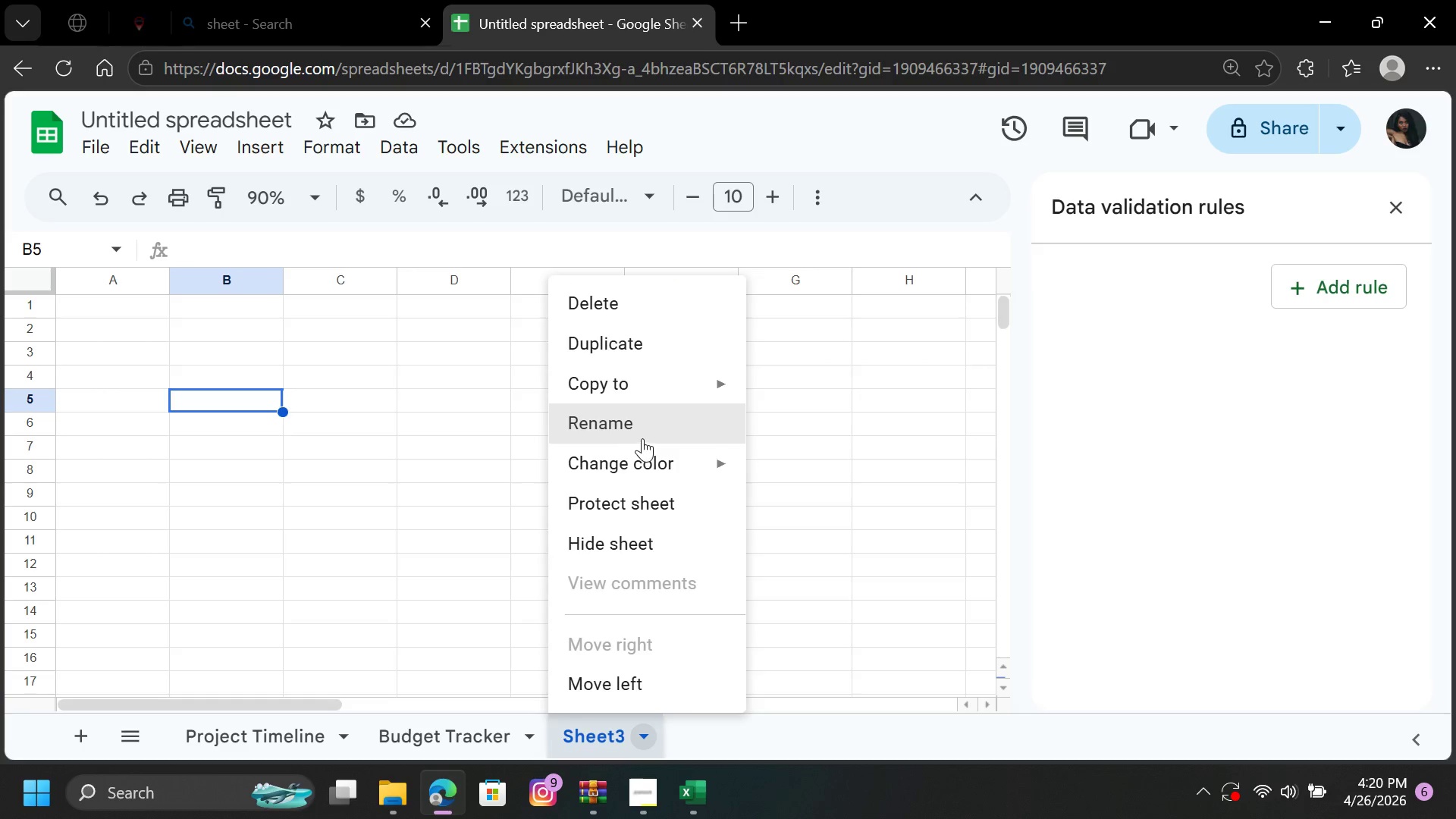 
left_click([642, 438])
 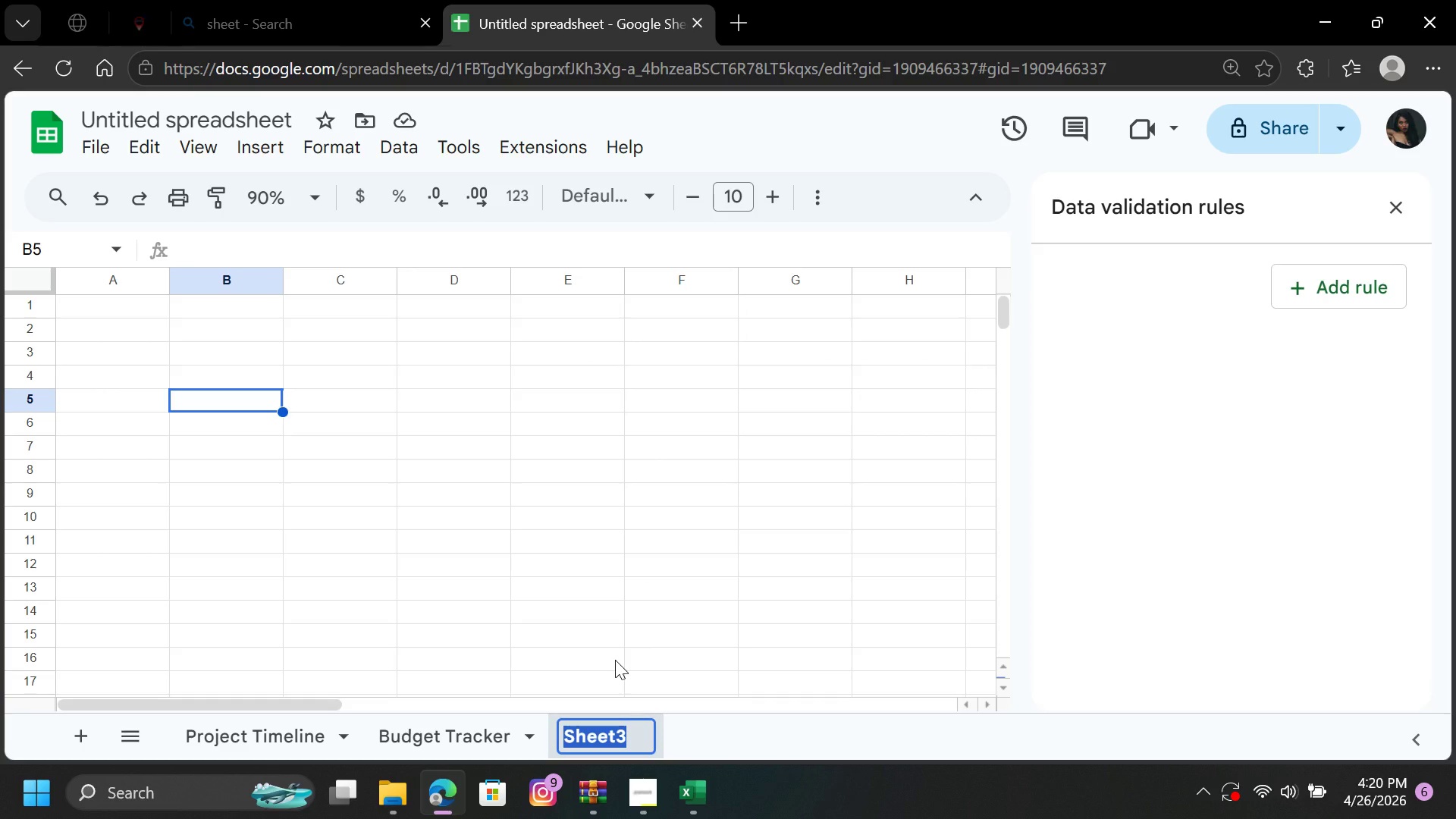 
key(Backspace)
 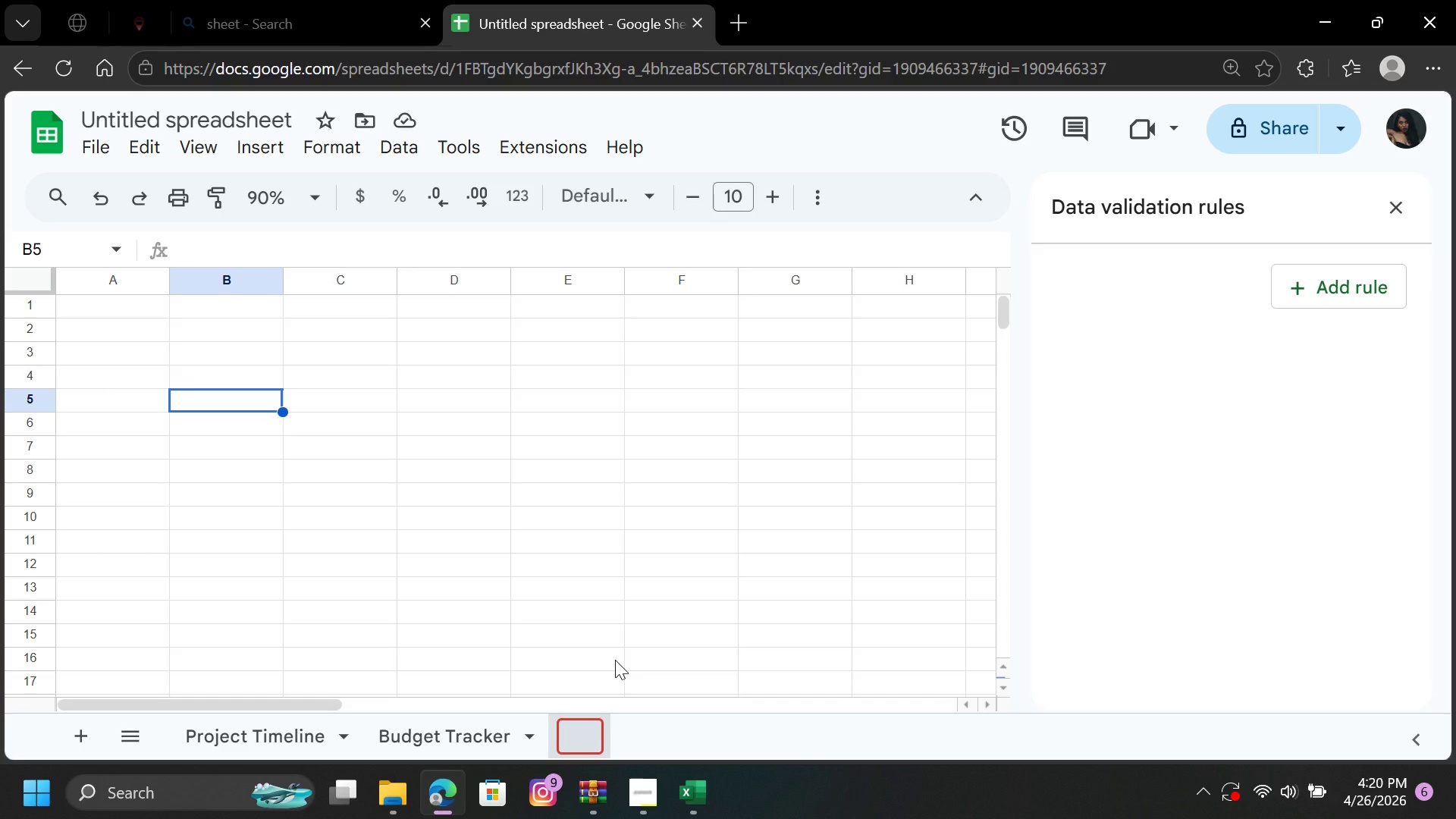 
wait(23.52)
 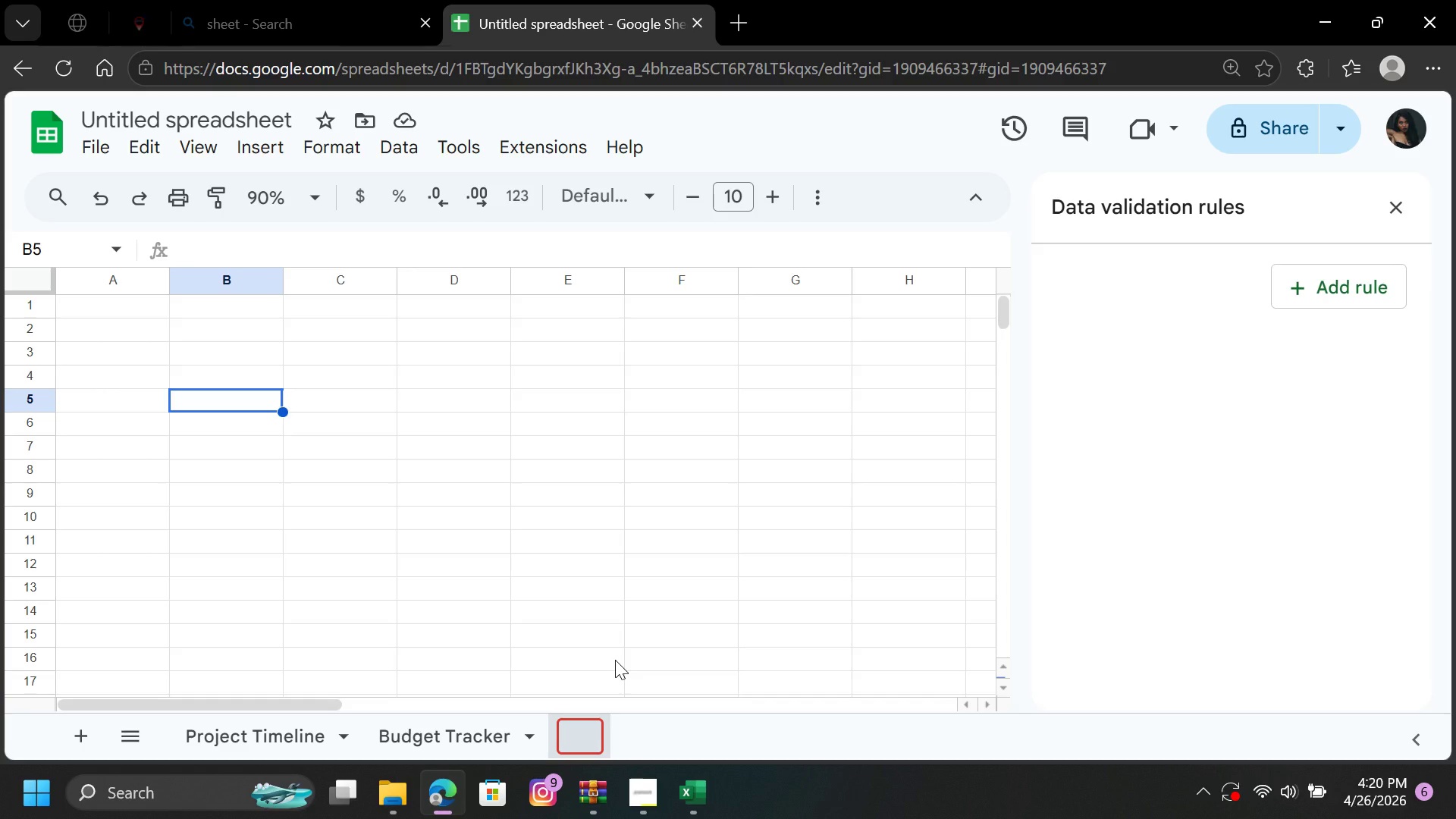 
type(Summary Dashbor)
 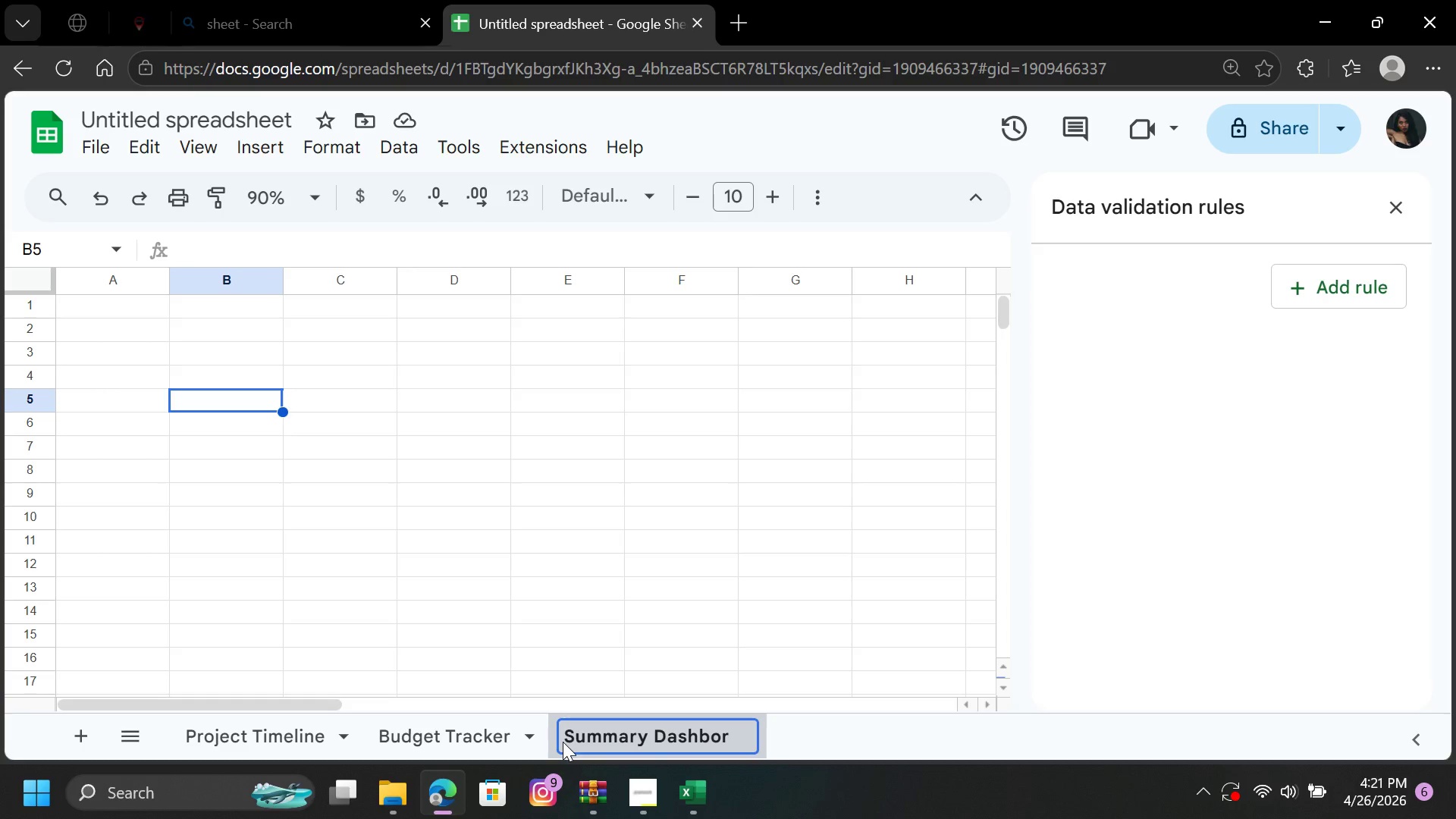 
key(Backspace)
type(ard)
 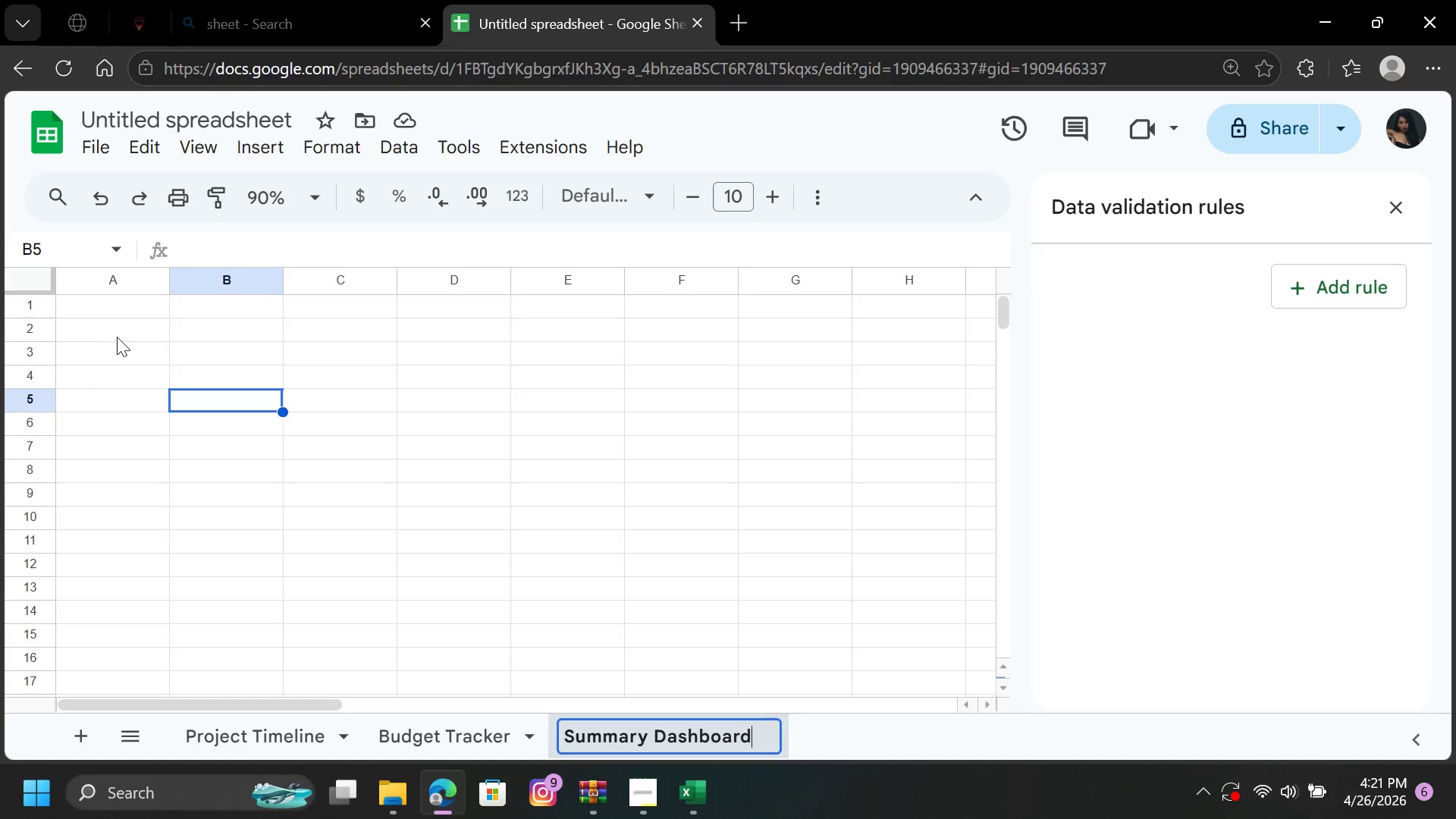 
left_click([115, 331])
 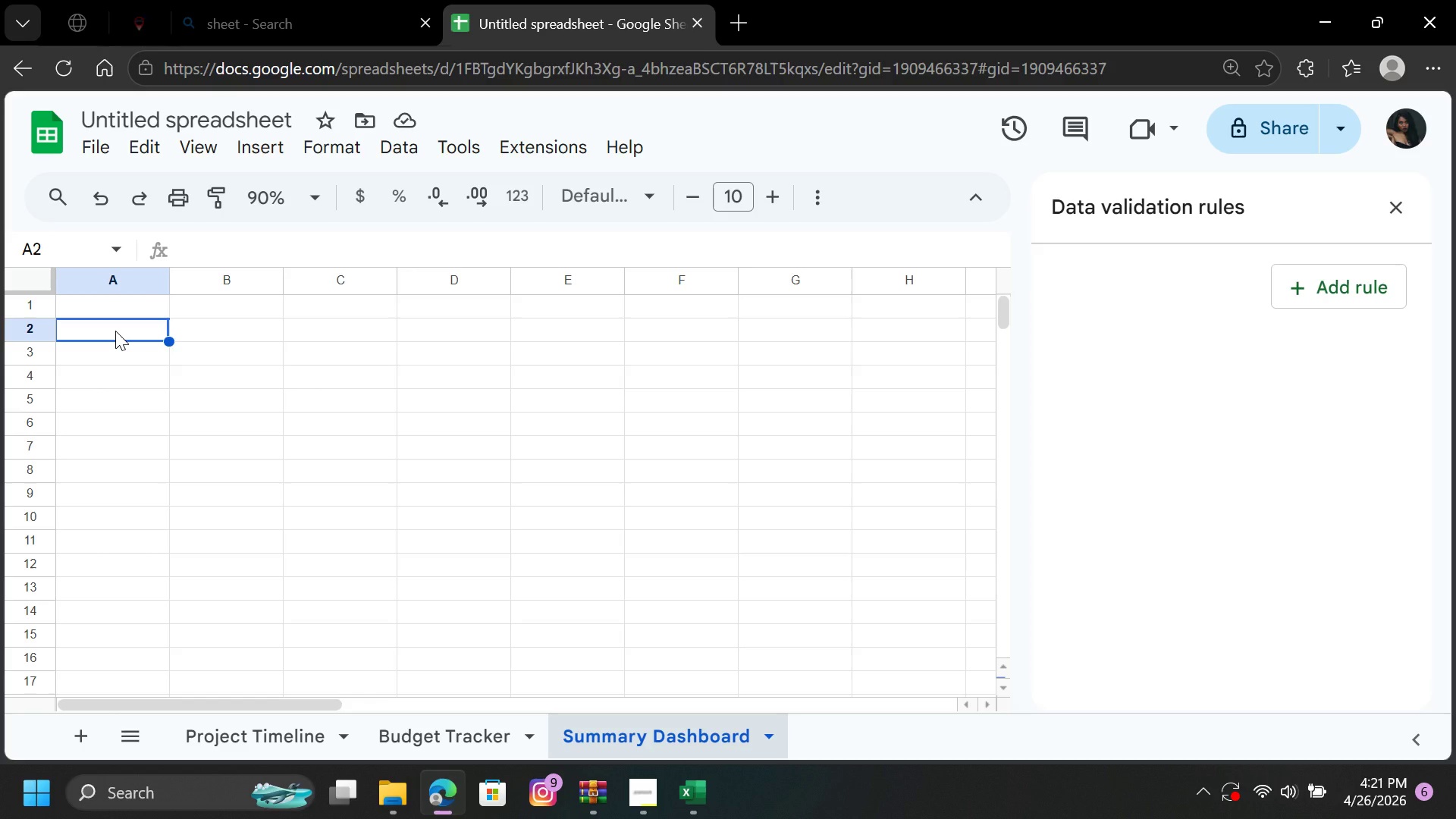 
wait(7.36)
 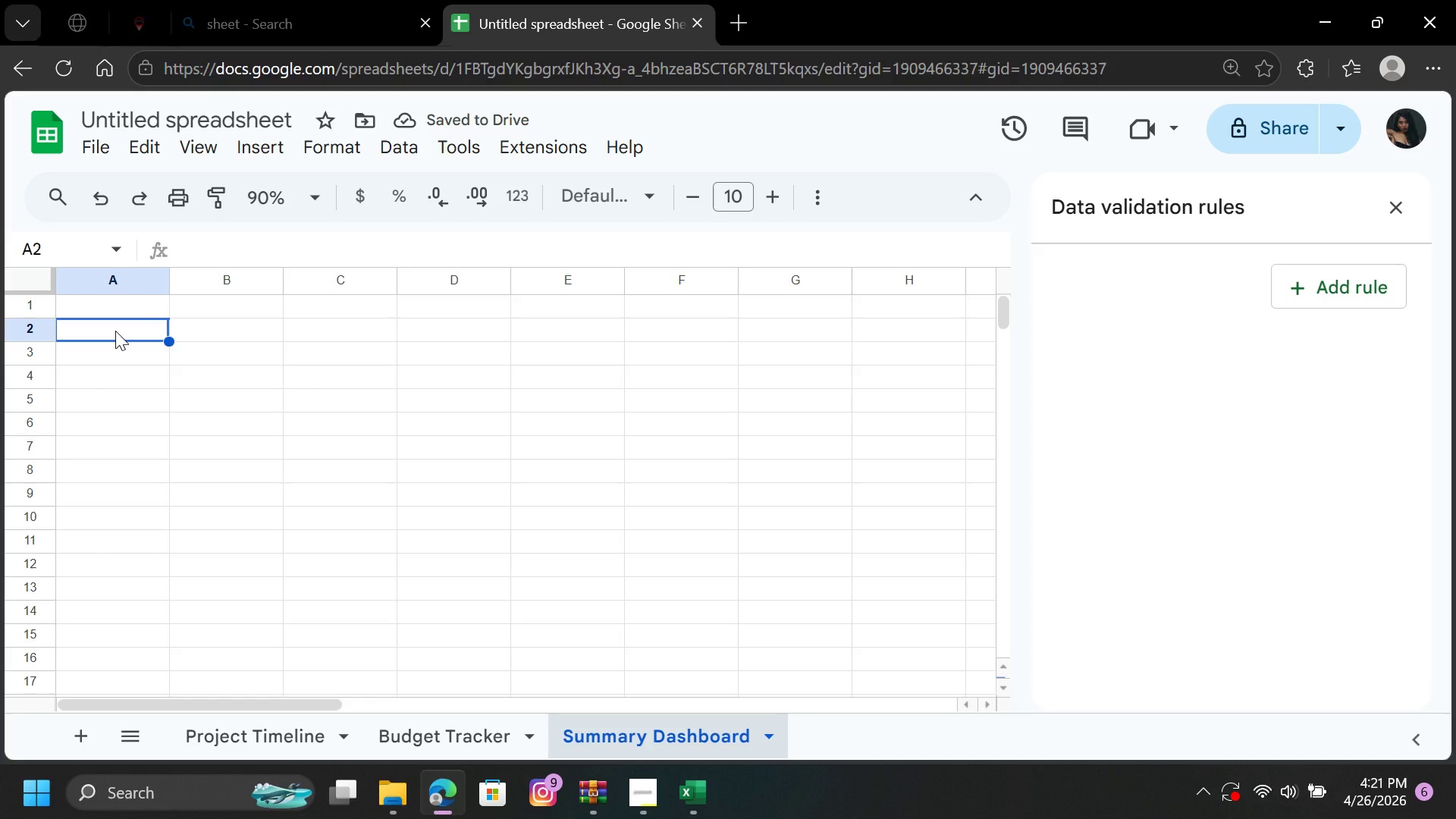 
left_click([142, 362])
 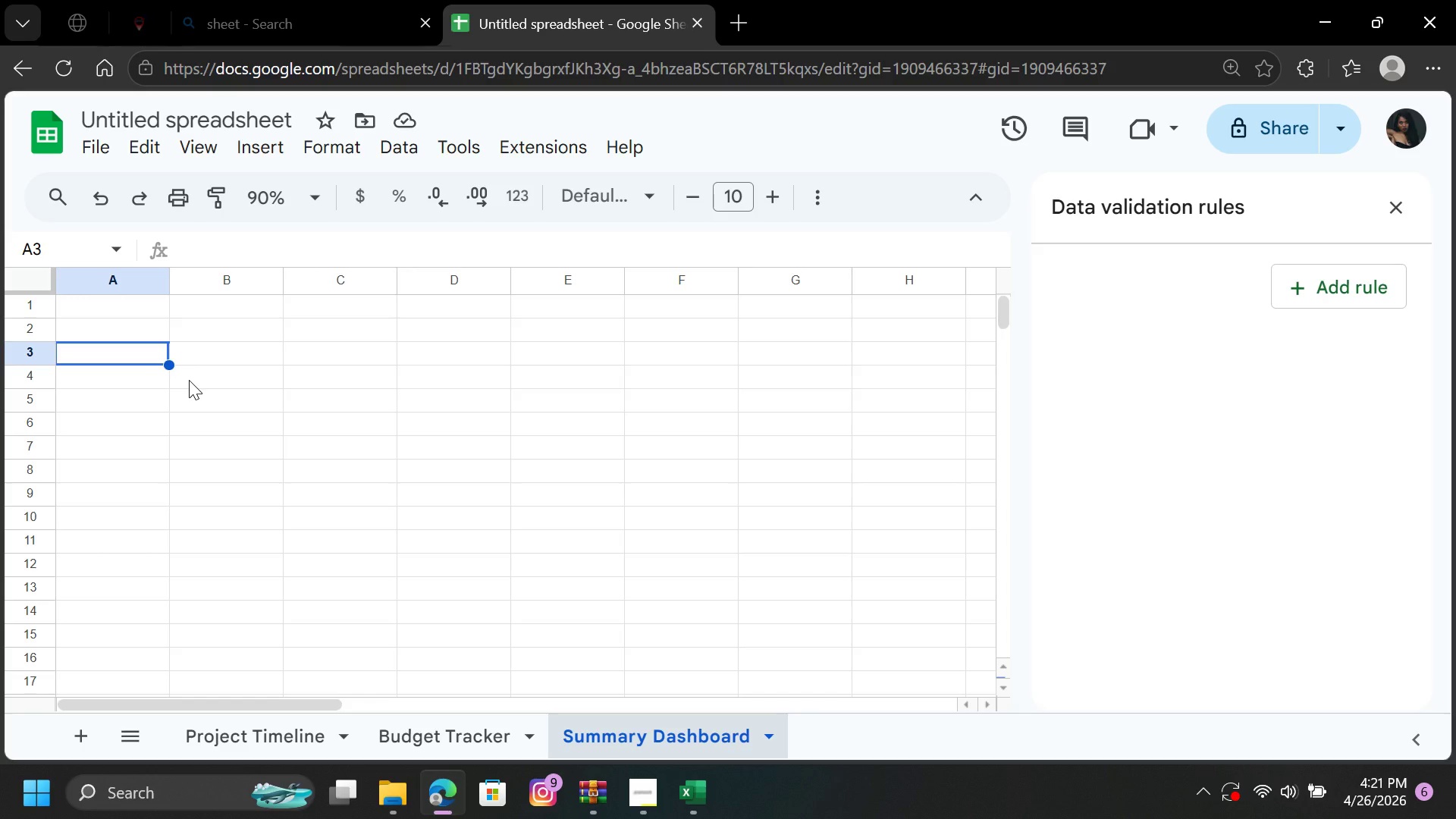 
left_click([182, 380])
 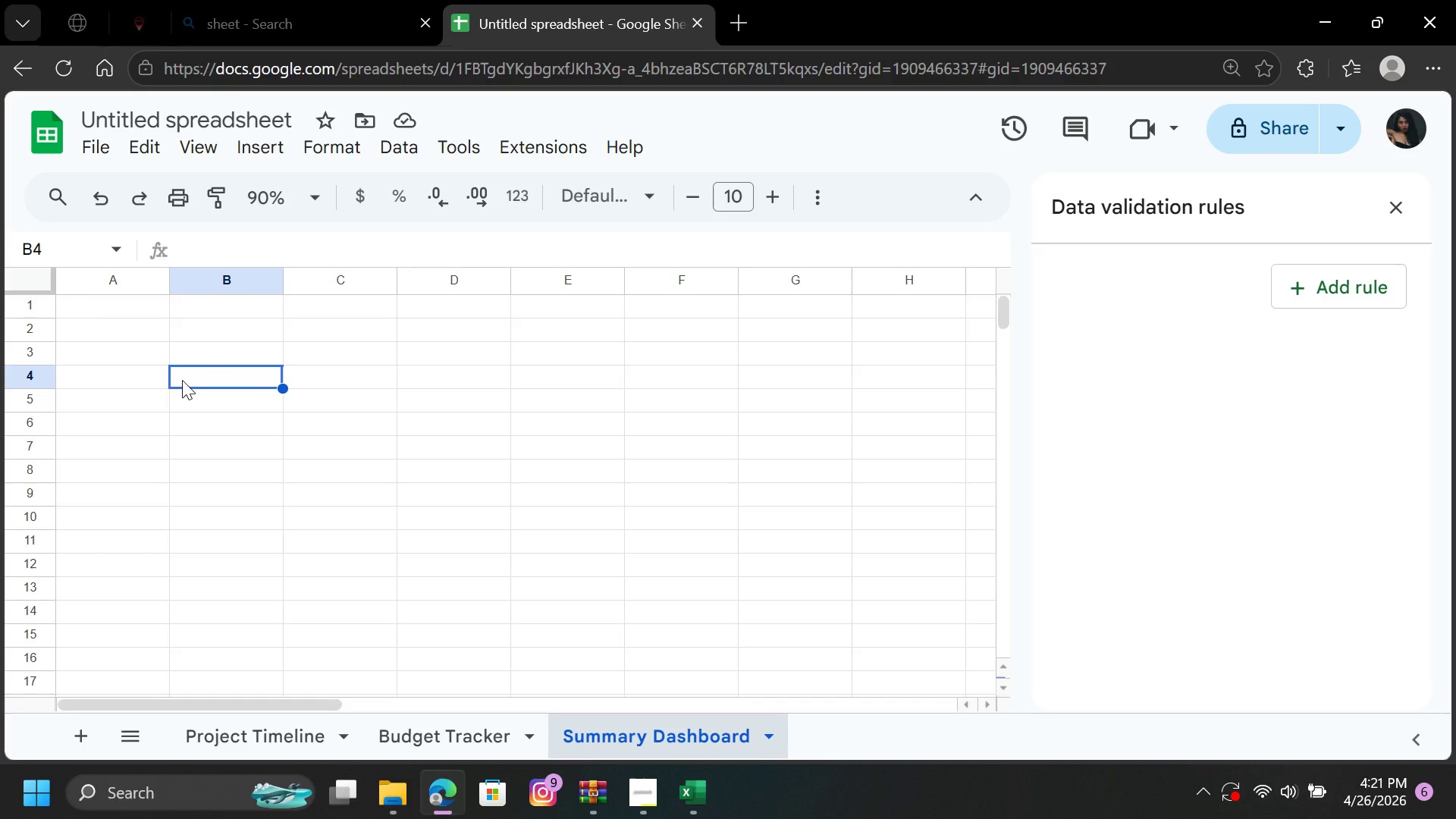 
type(KT)
 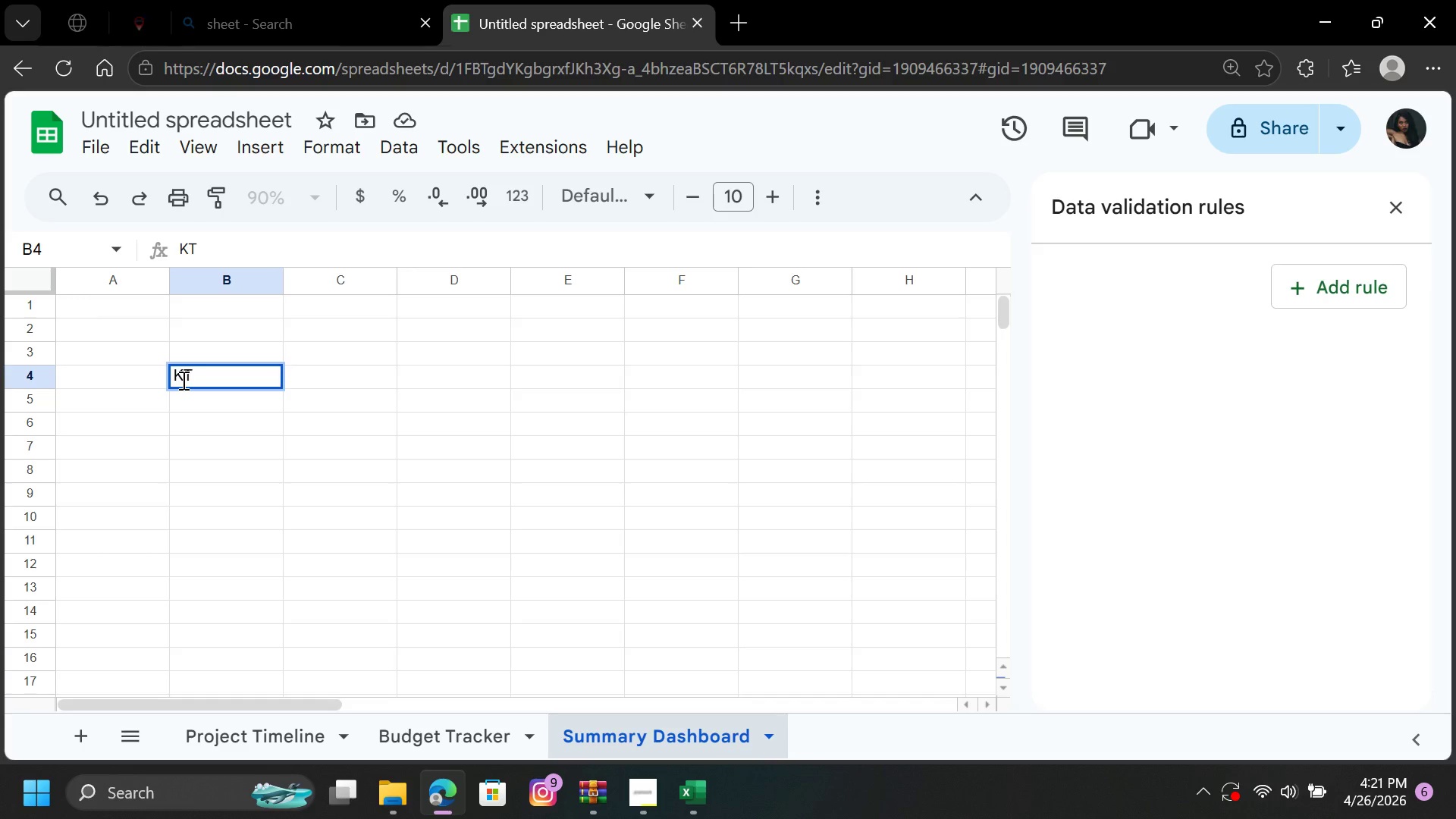 
key(Backspace)
type(PI Scor)
 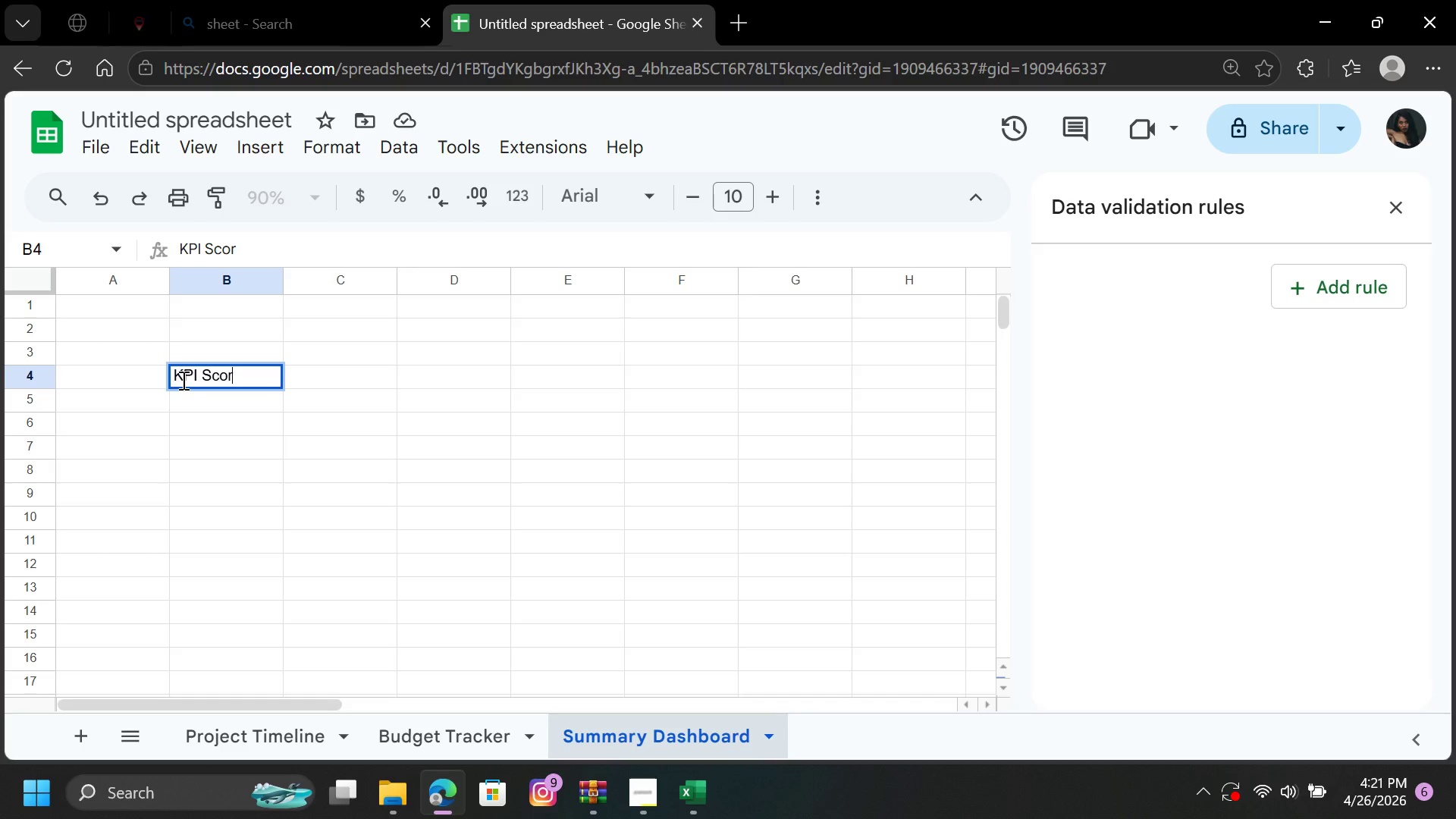 
type(ecard)
 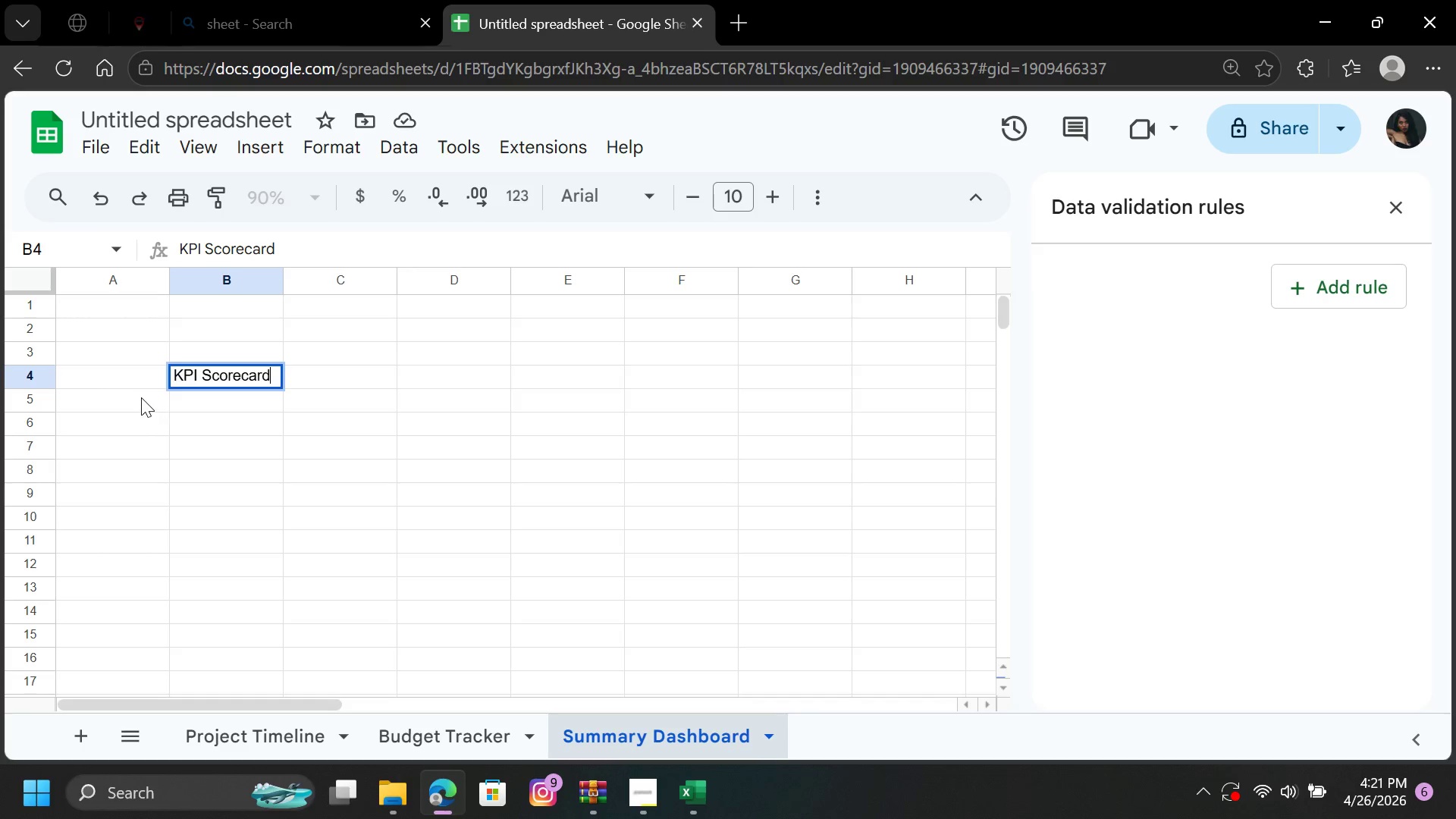 
left_click([139, 396])
 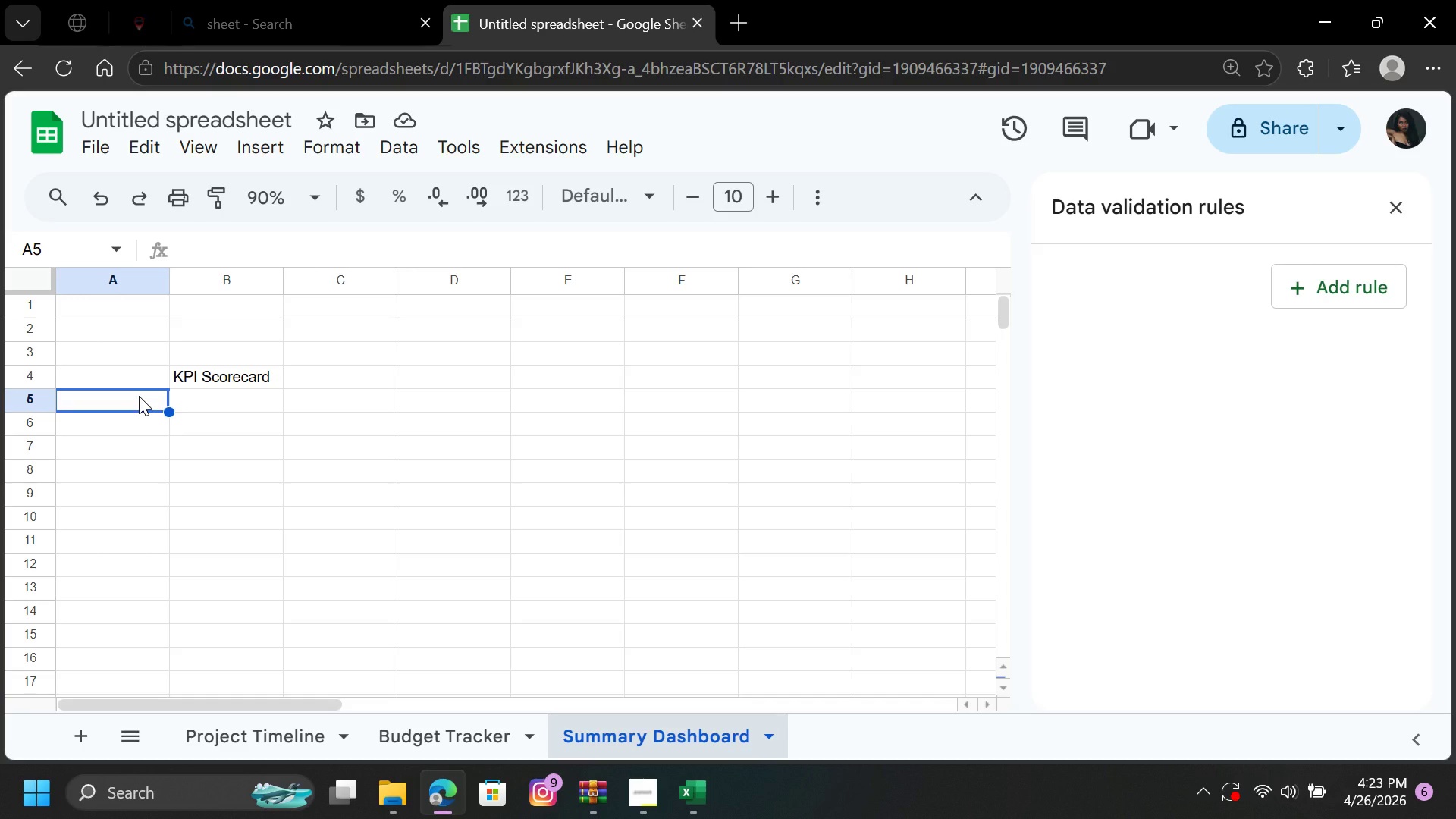 
wait(95.83)
 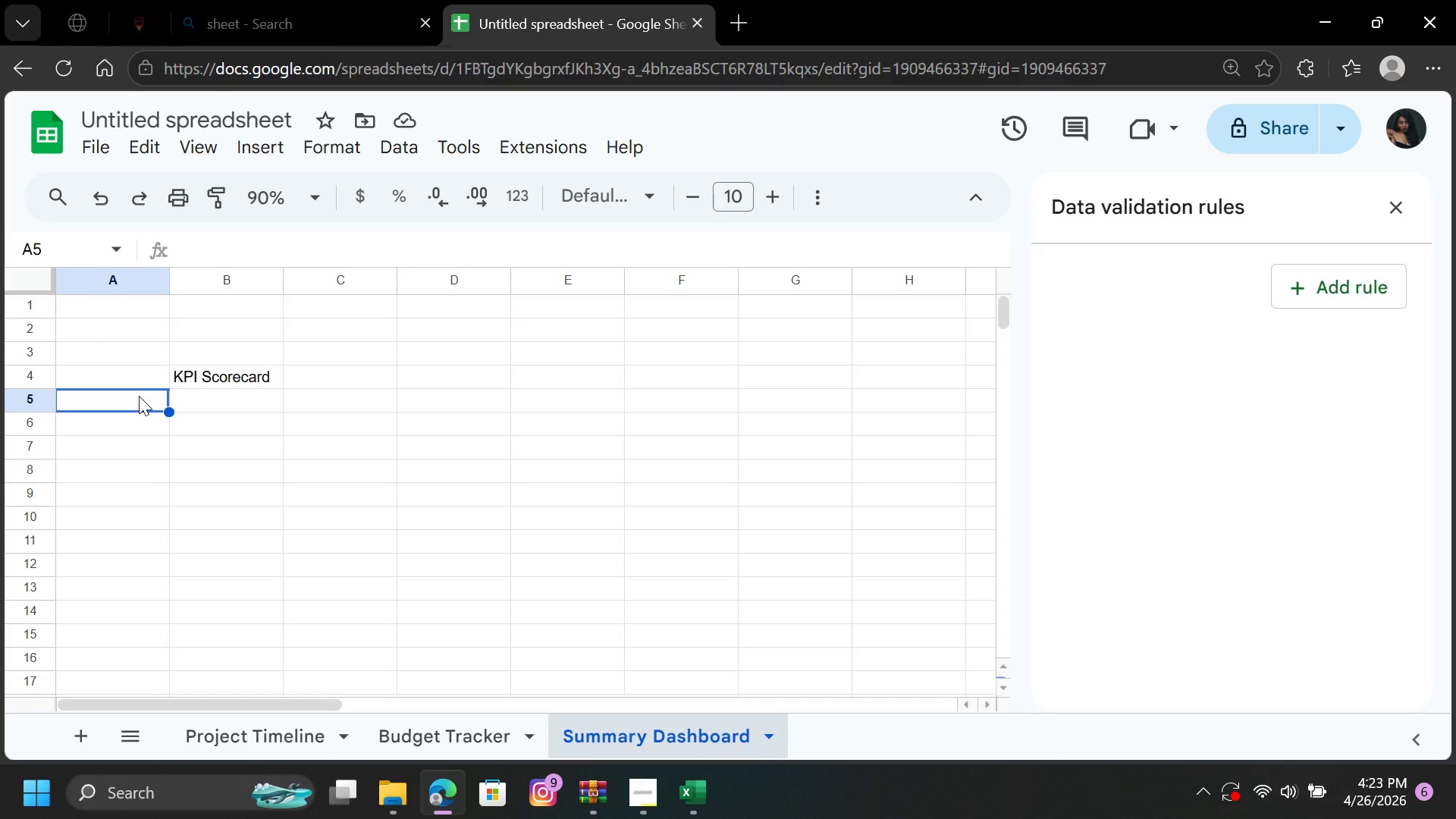 
type(Total)
 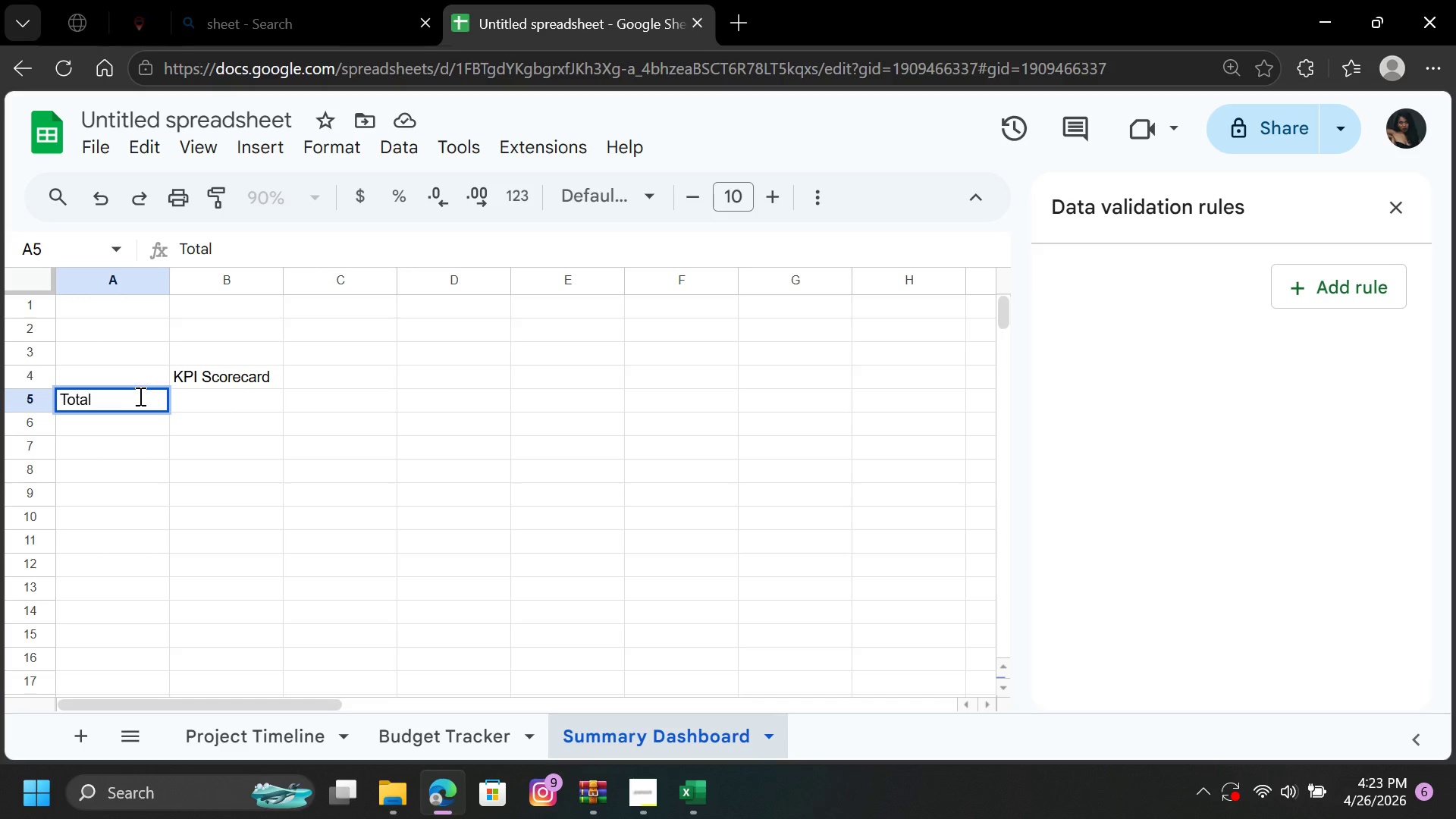 
type( Spend)
 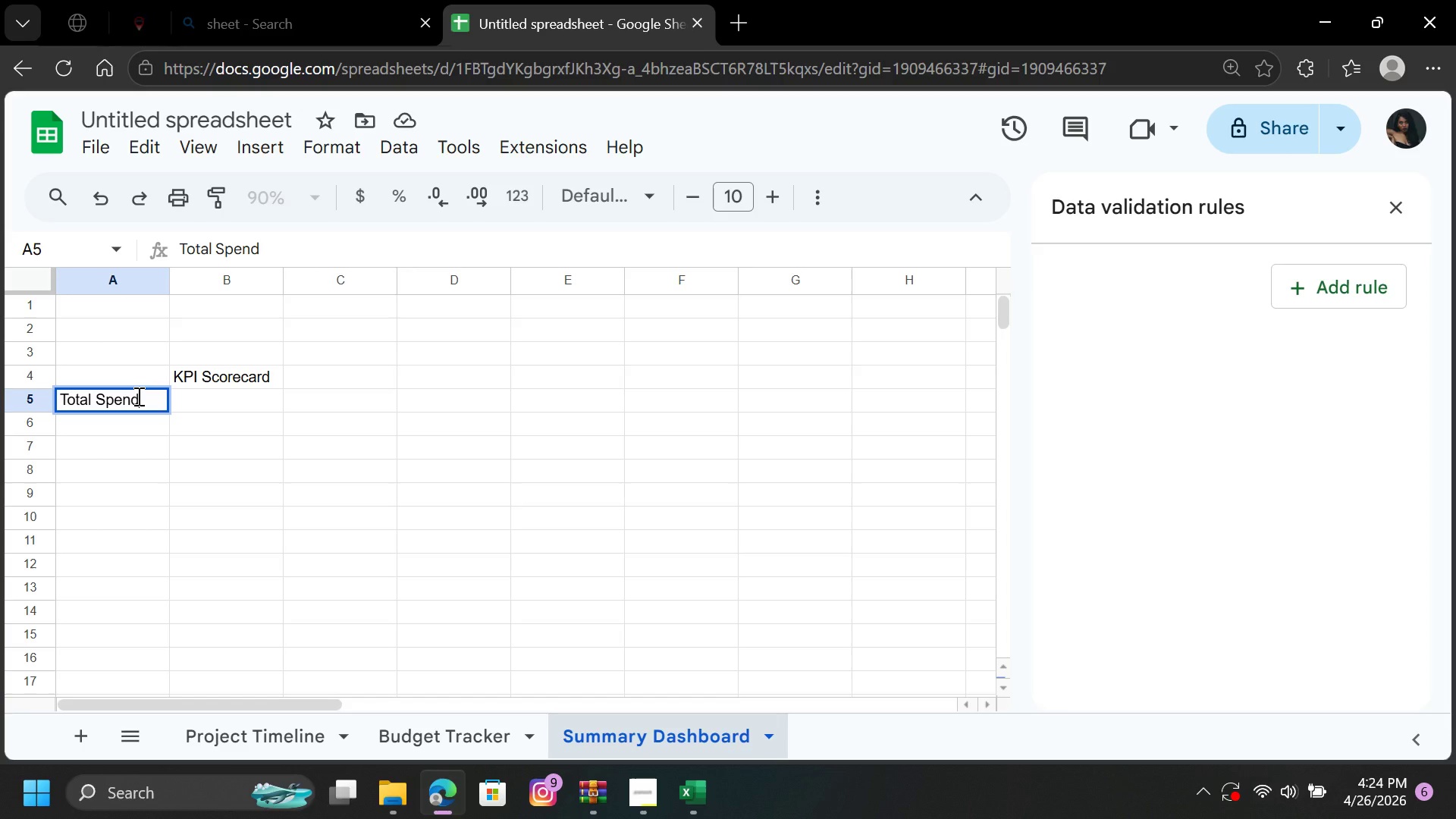 
wait(36.45)
 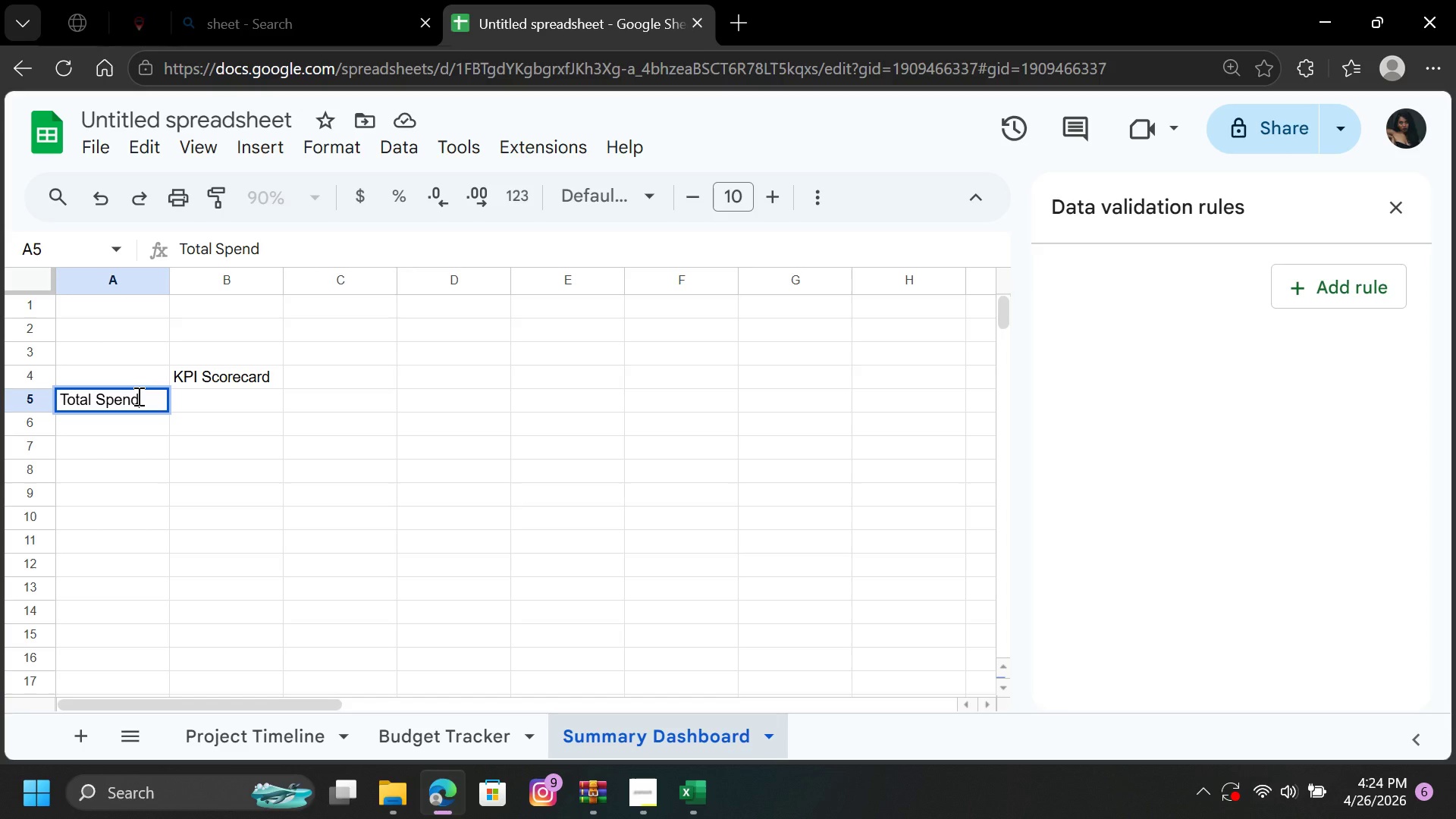 
left_click([134, 430])
 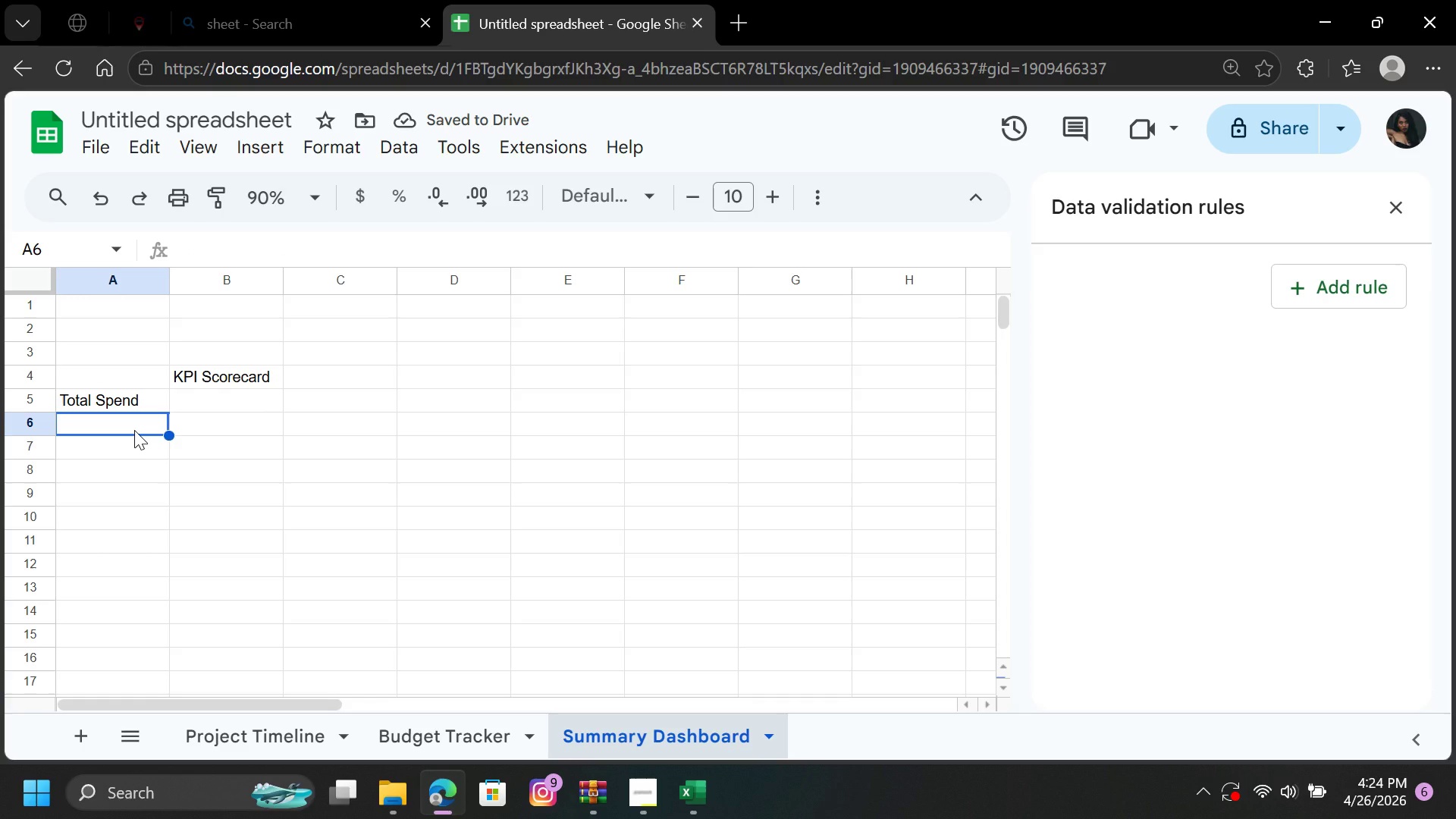 
key(CapsLock)
 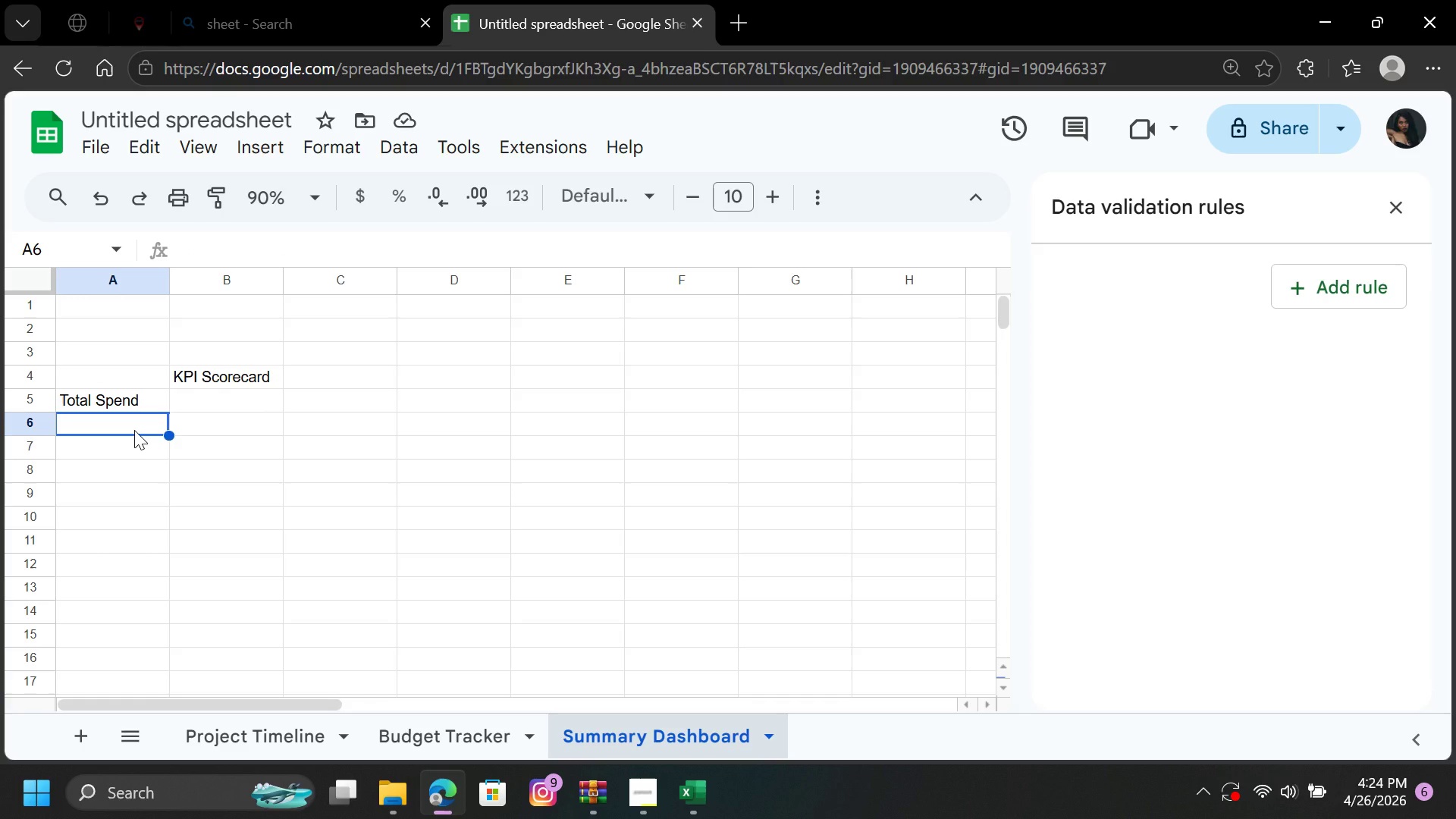 
type(Rem)
 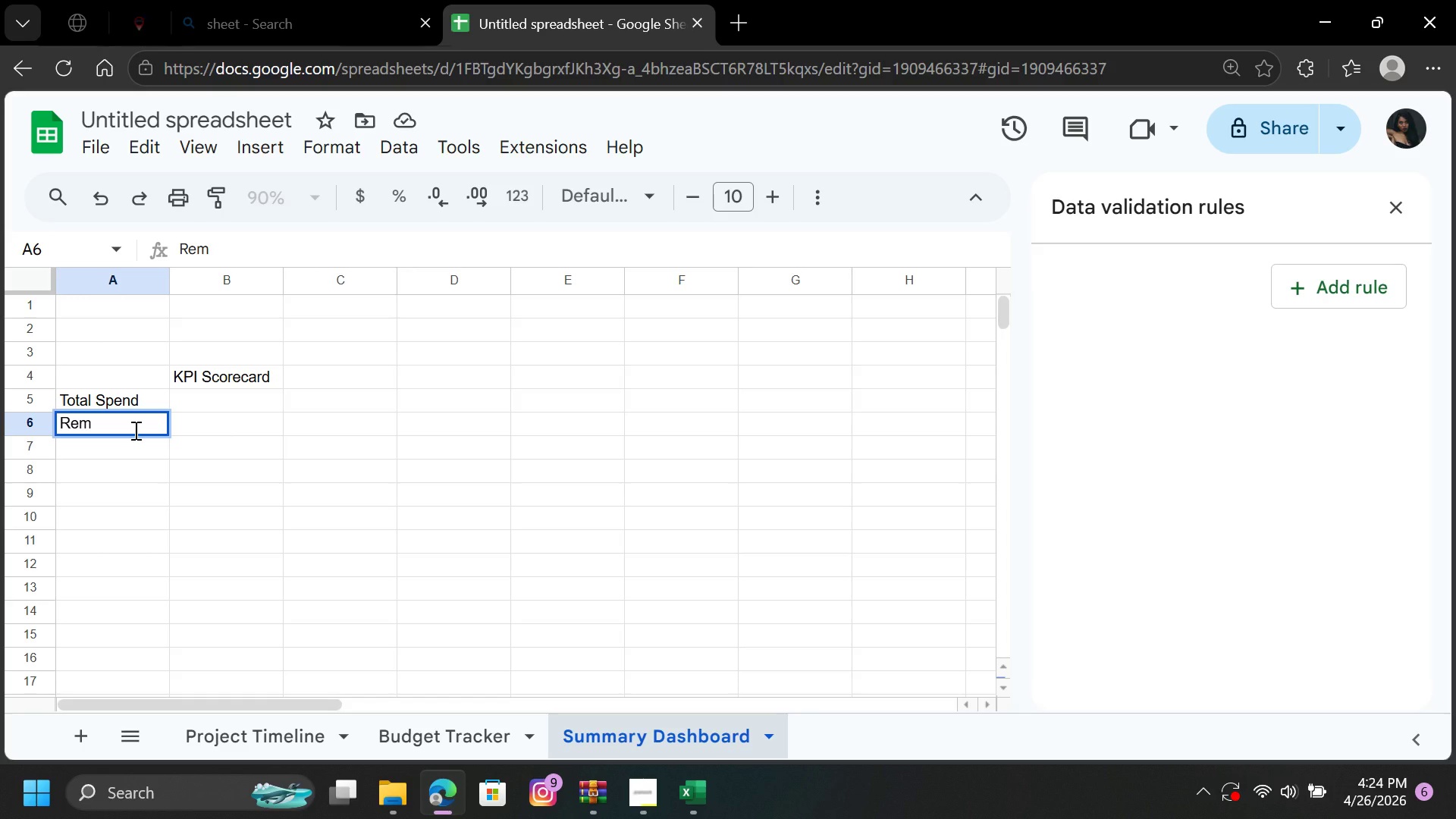 
type(aining Budget)
 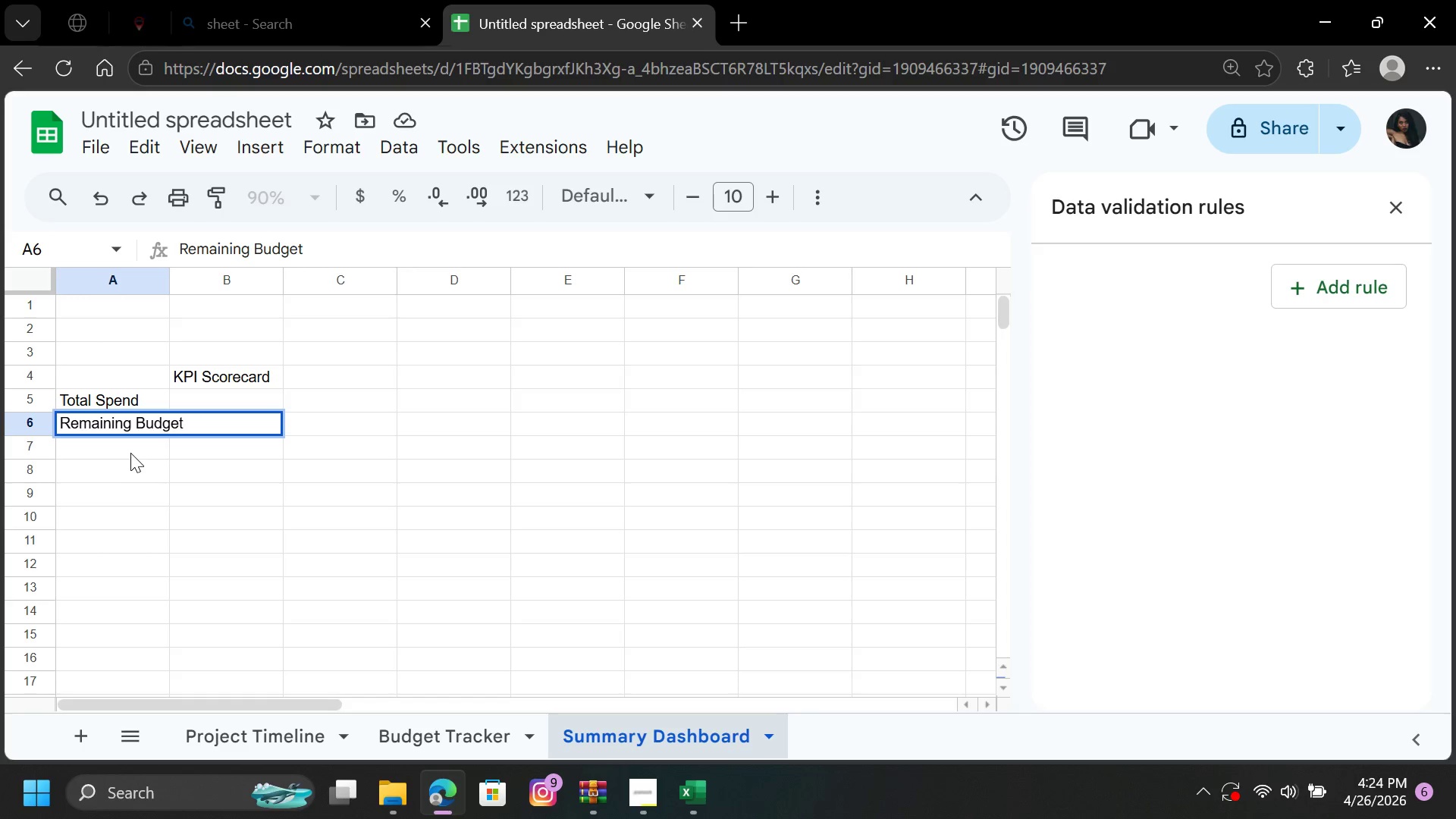 
left_click([128, 445])
 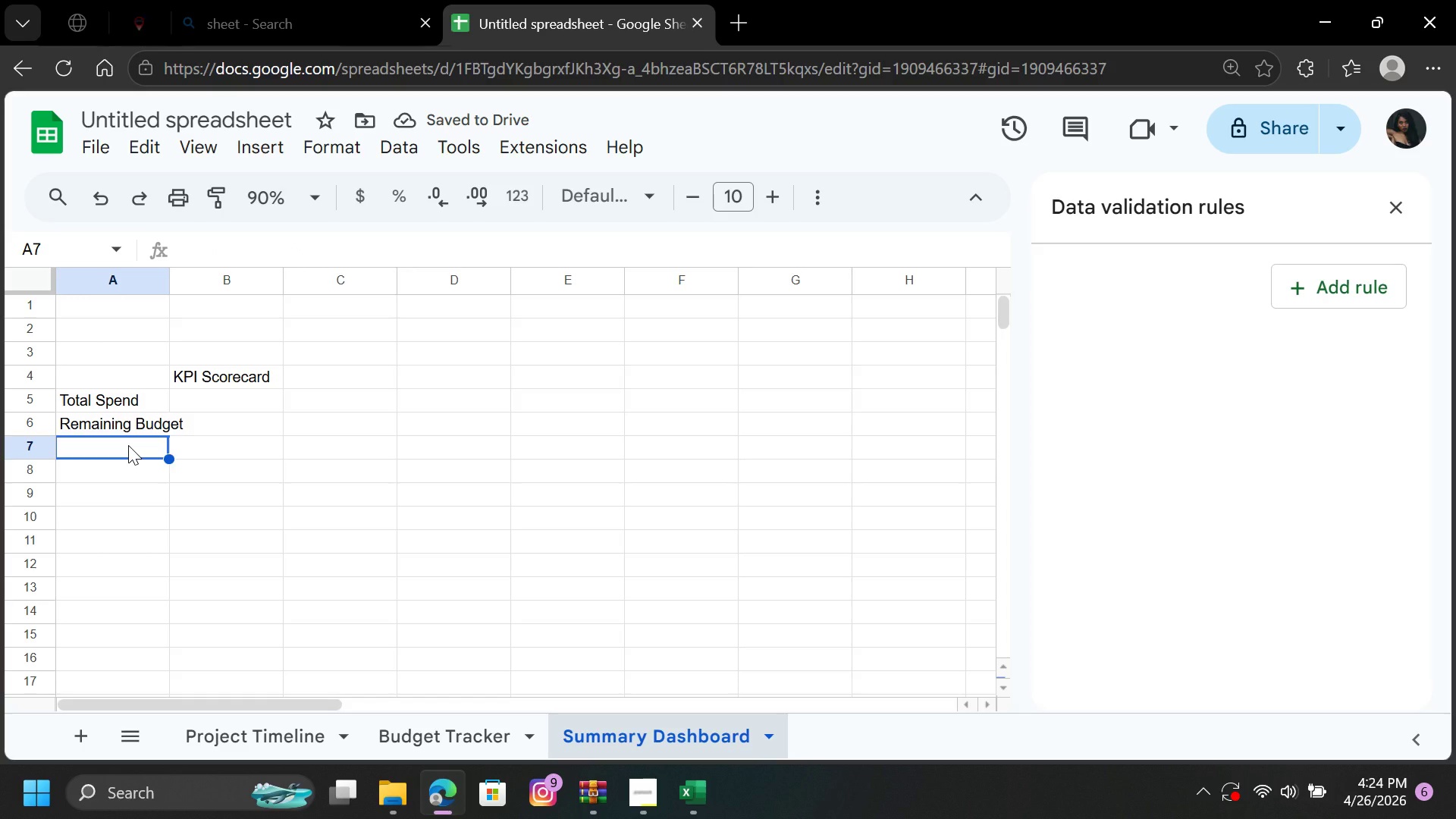 
type(Tasks )
 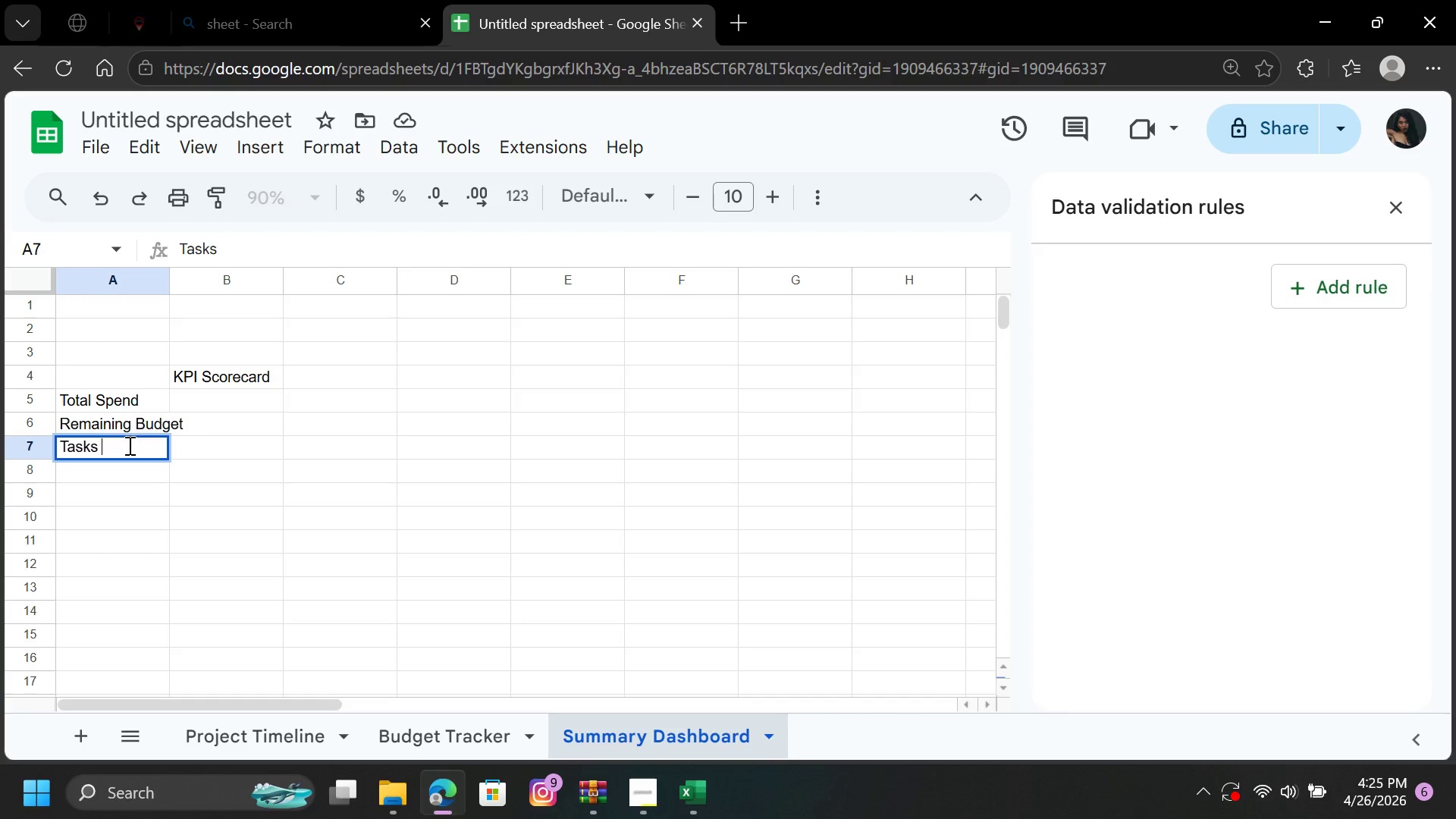 
type(Completed %)
 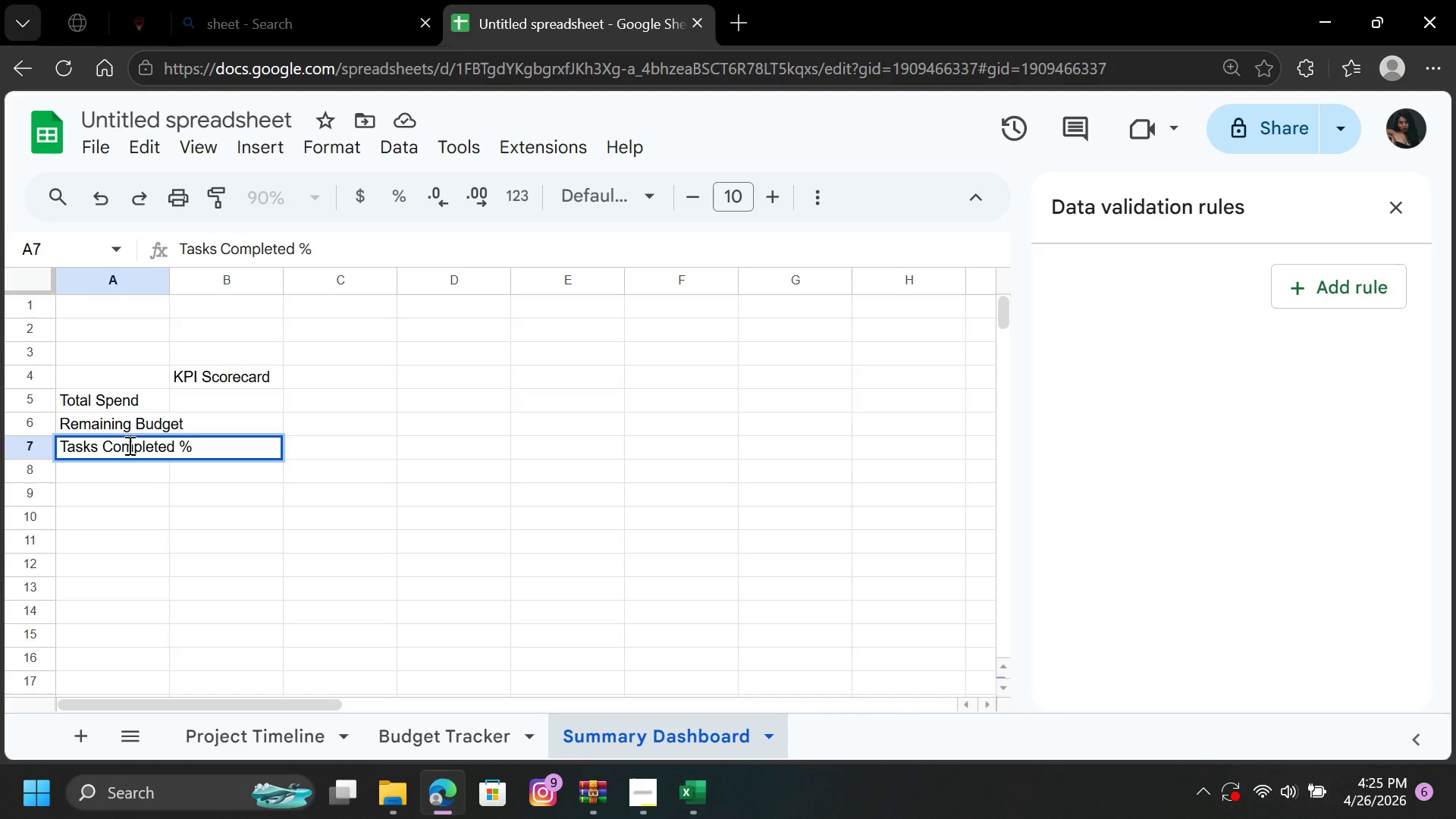 
wait(13.86)
 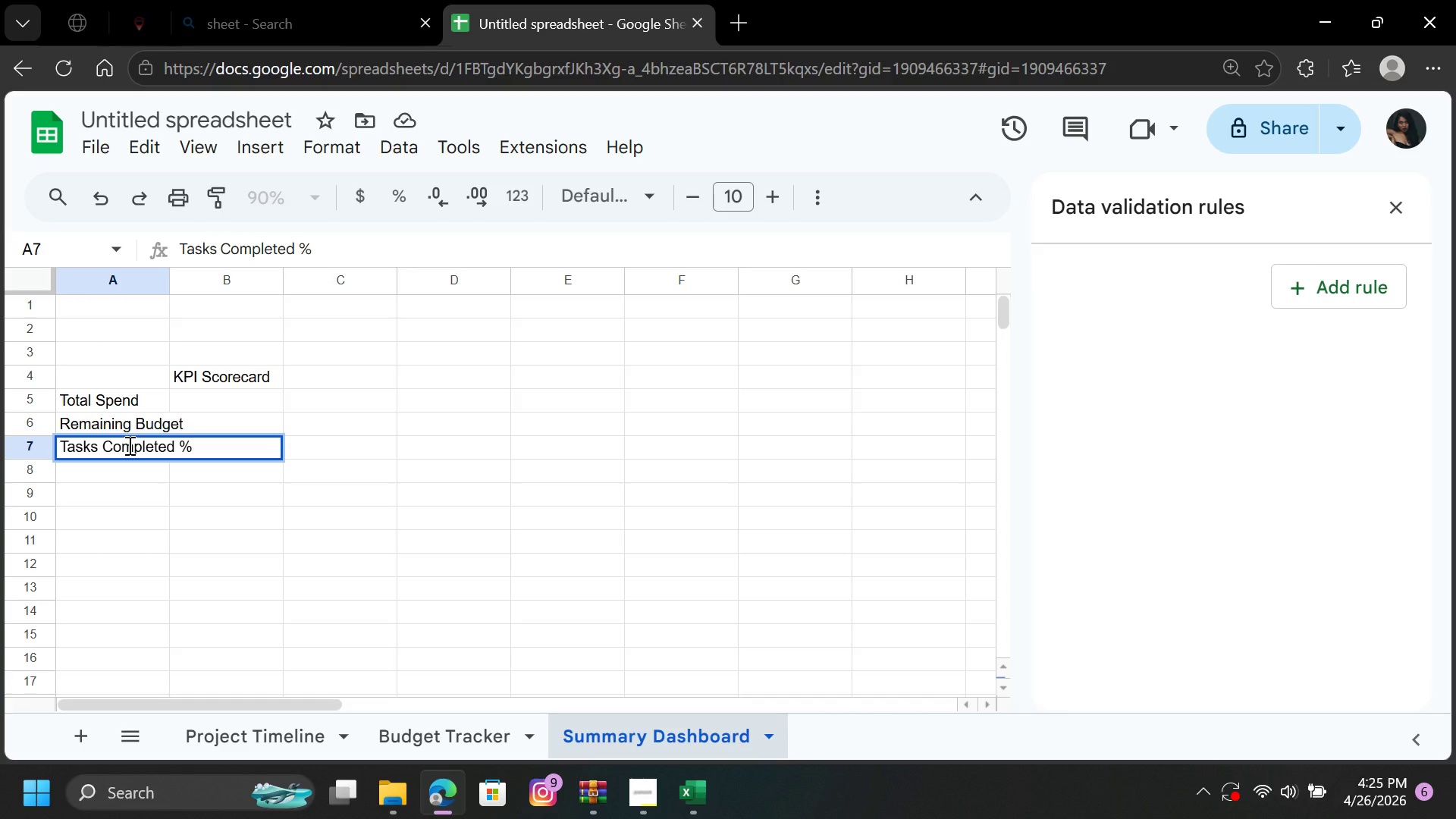 
left_click([642, 800])